 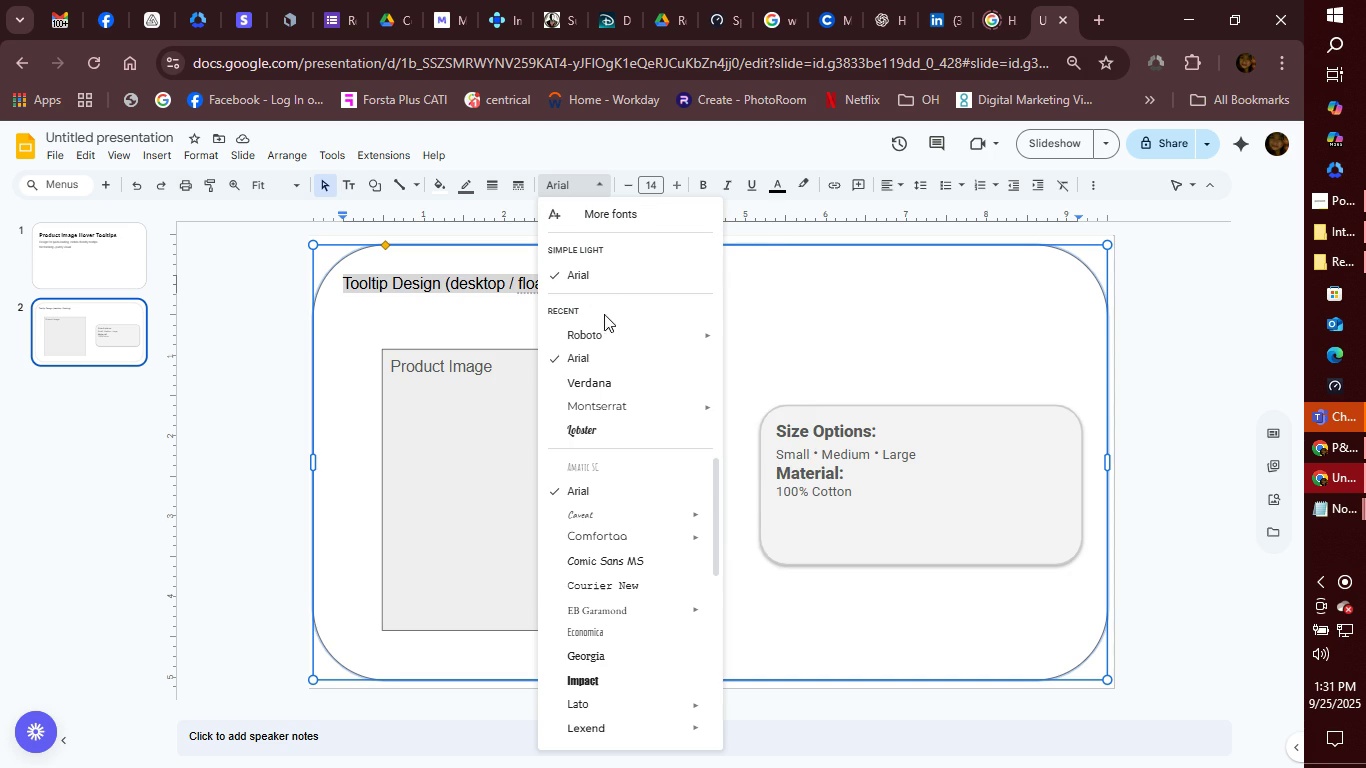 
left_click([771, 510])
 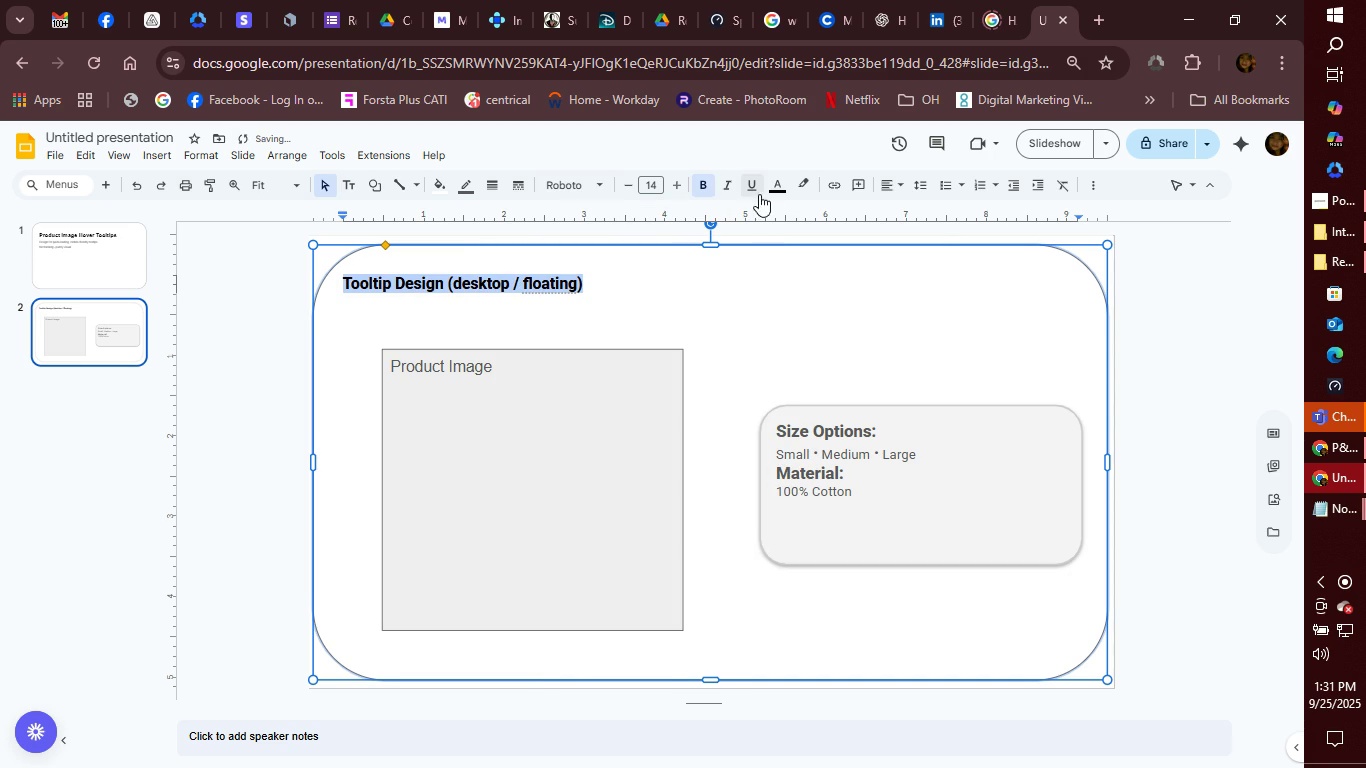 
left_click([781, 187])
 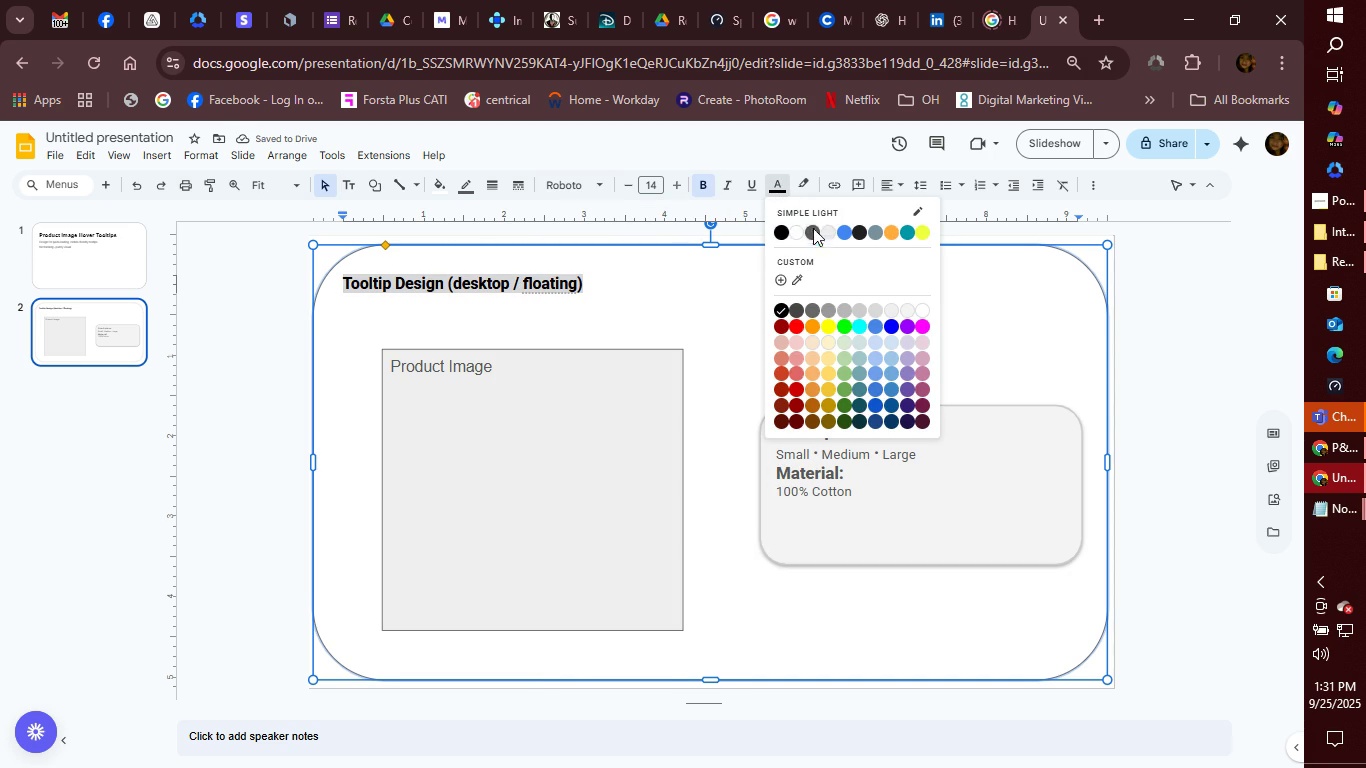 
left_click([813, 228])
 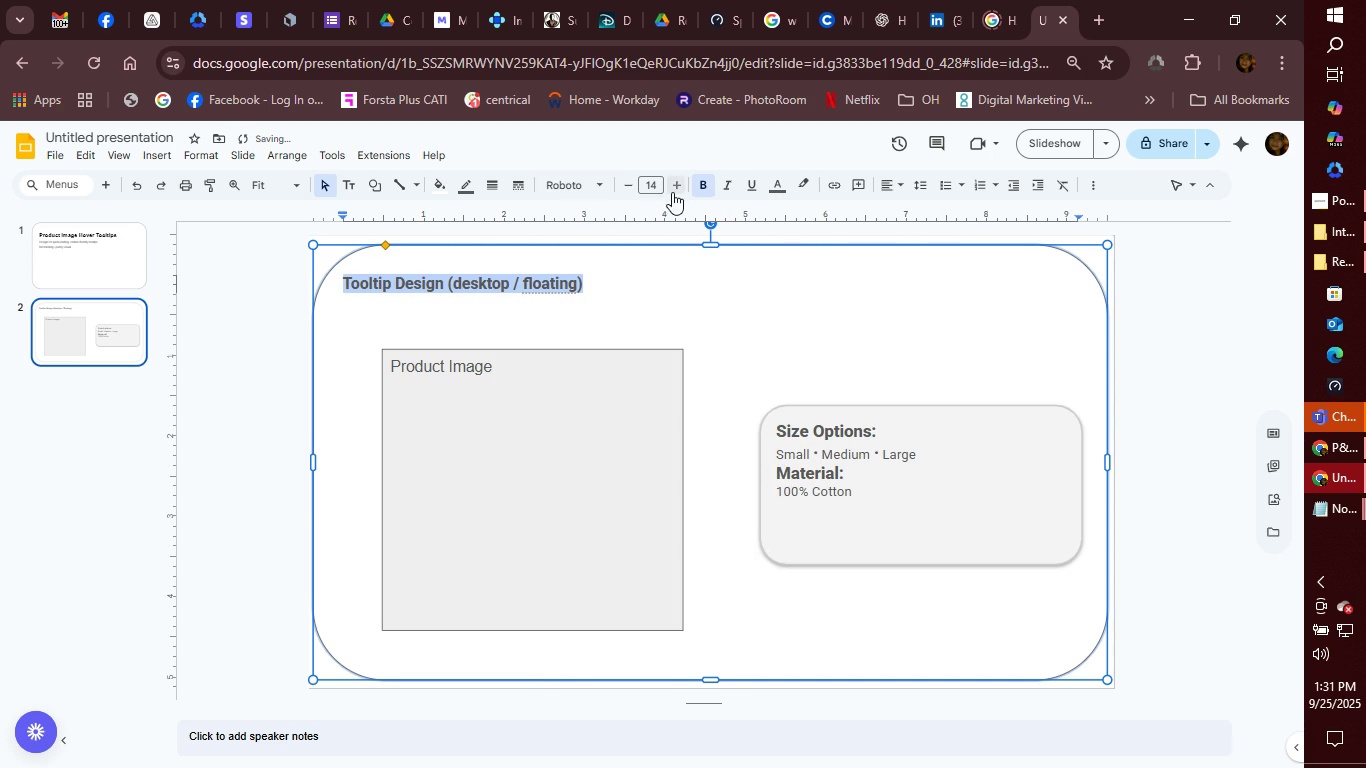 
double_click([674, 186])
 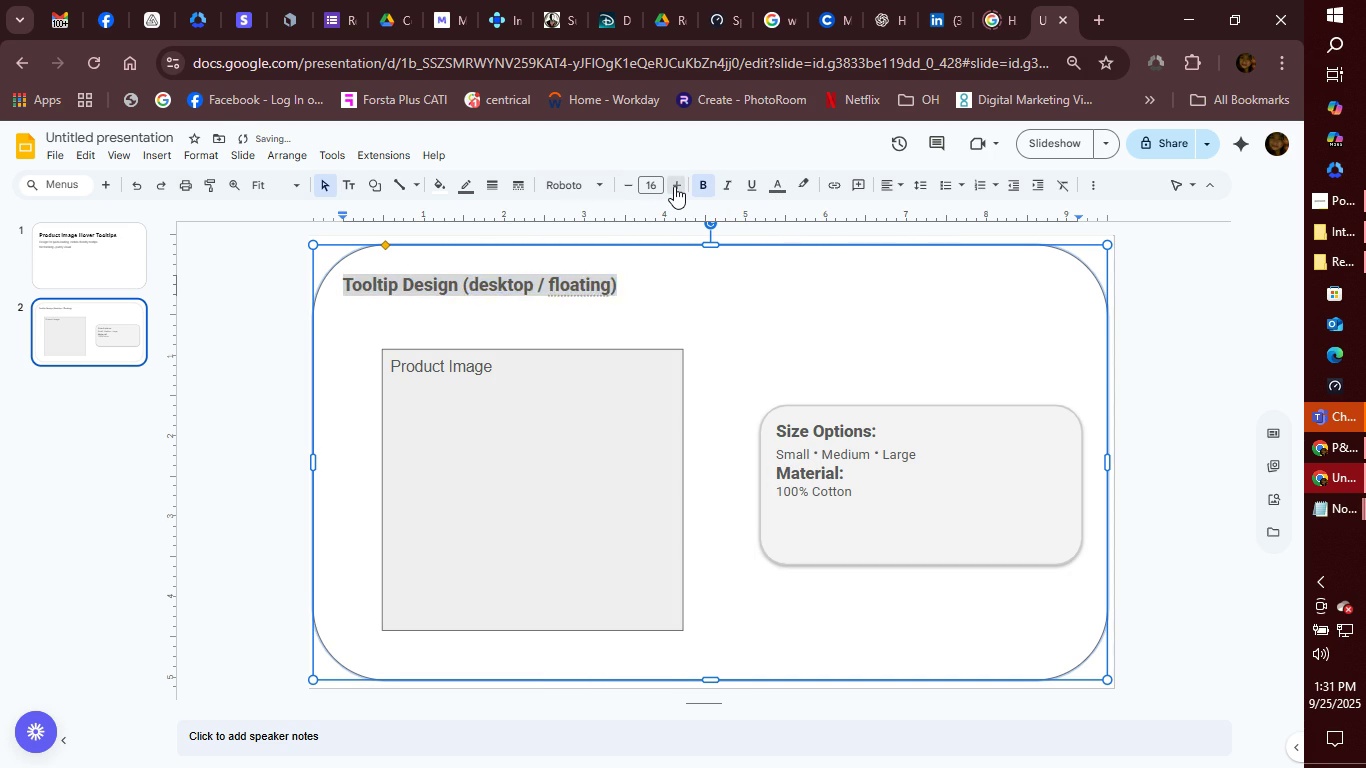 
triple_click([674, 186])
 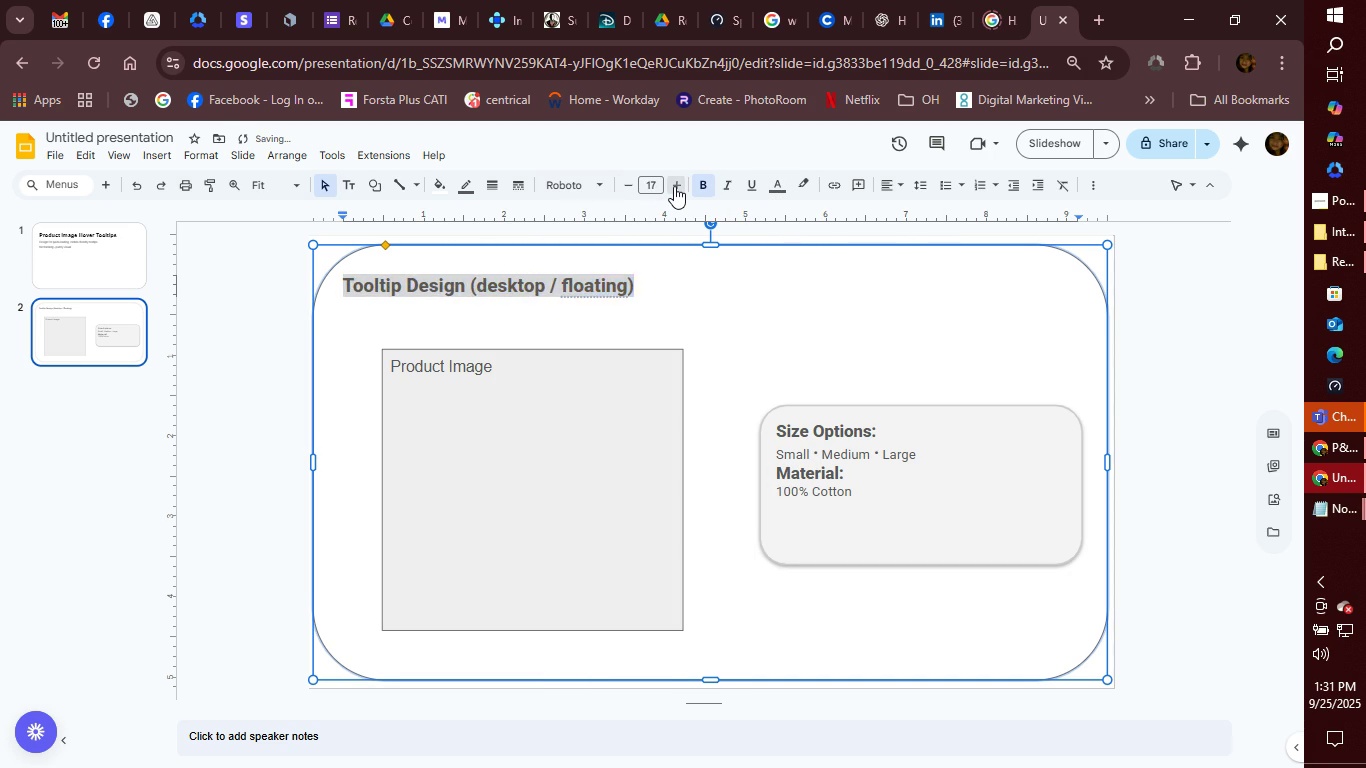 
triple_click([674, 186])
 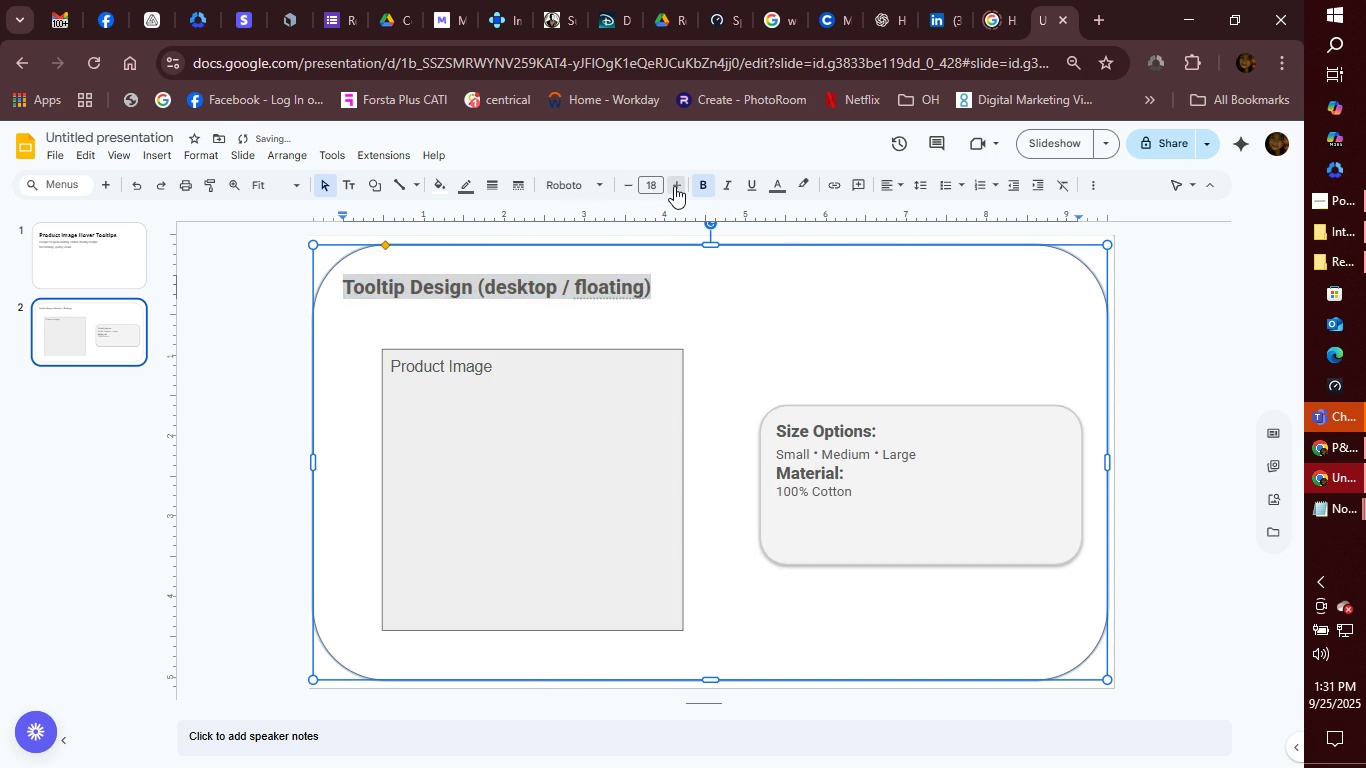 
triple_click([674, 186])
 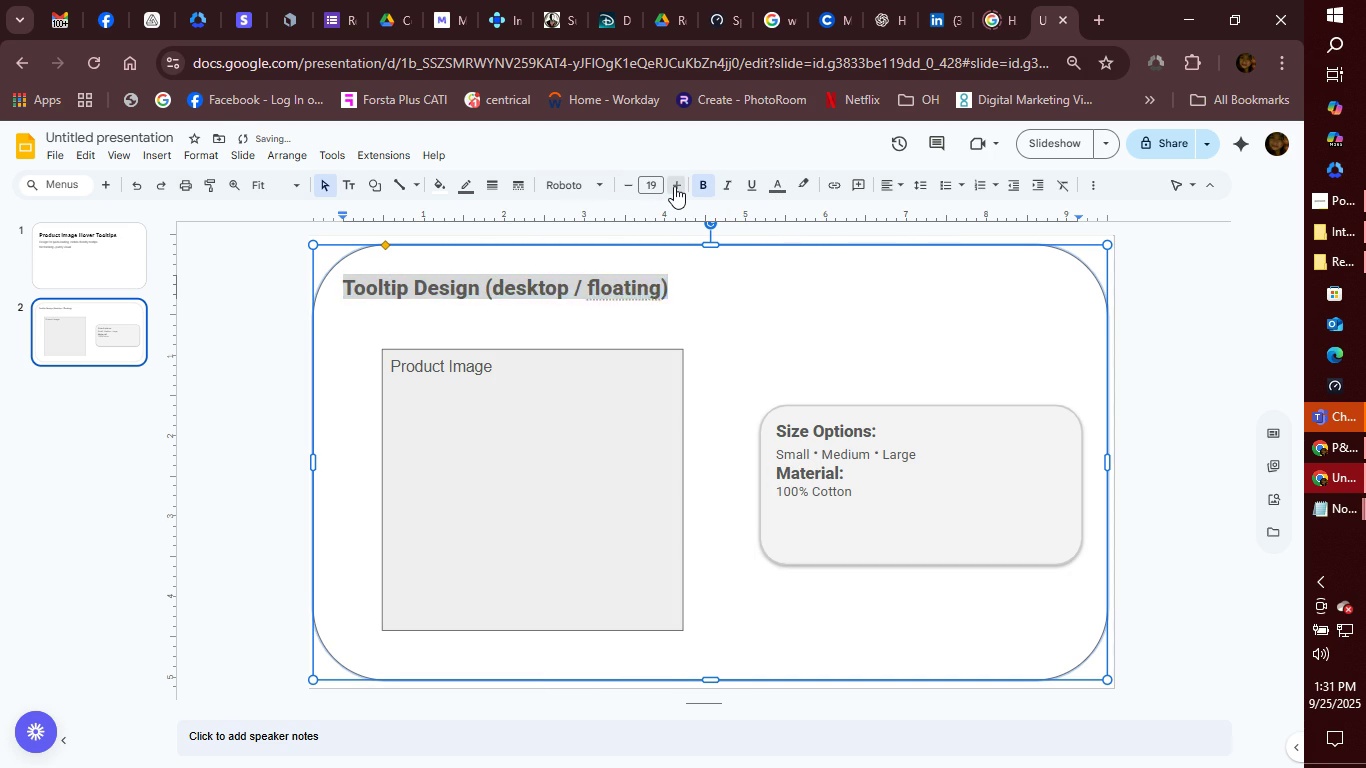 
triple_click([674, 186])
 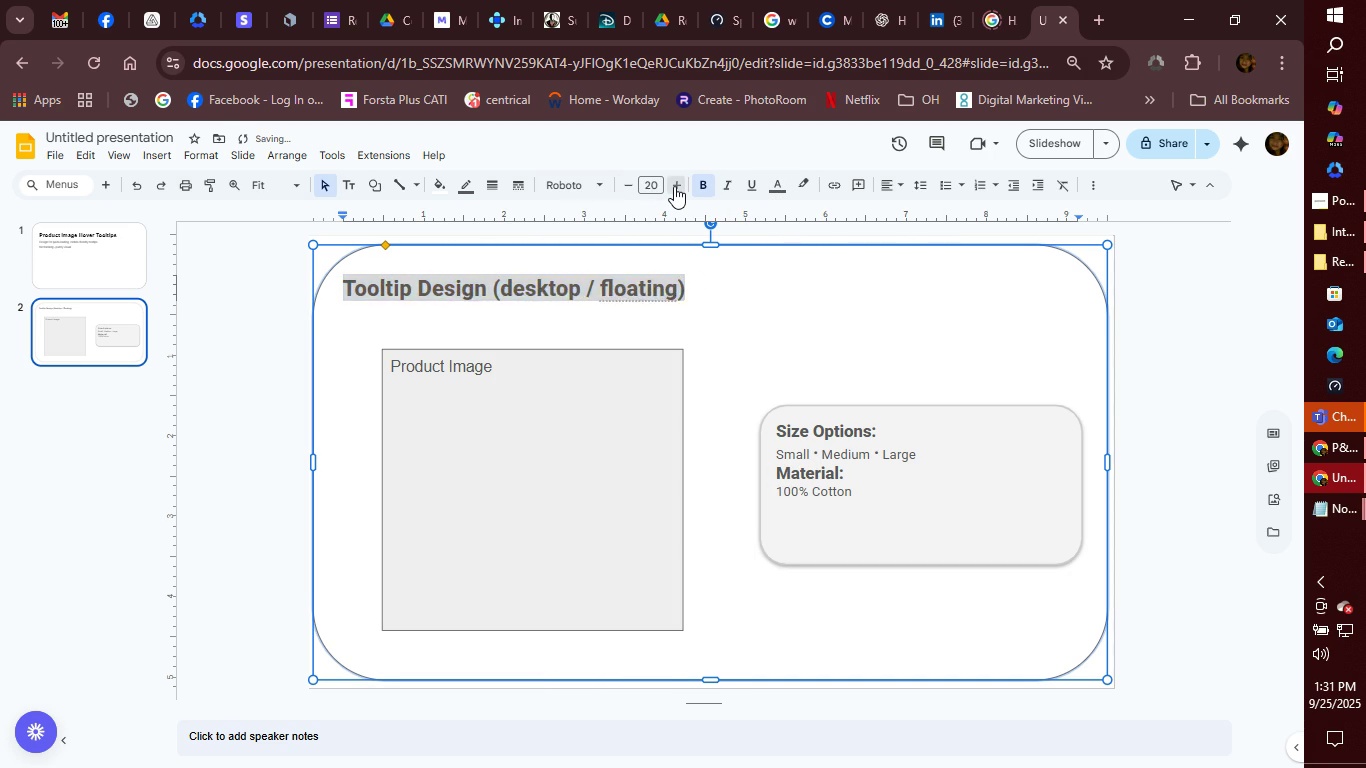 
triple_click([674, 186])
 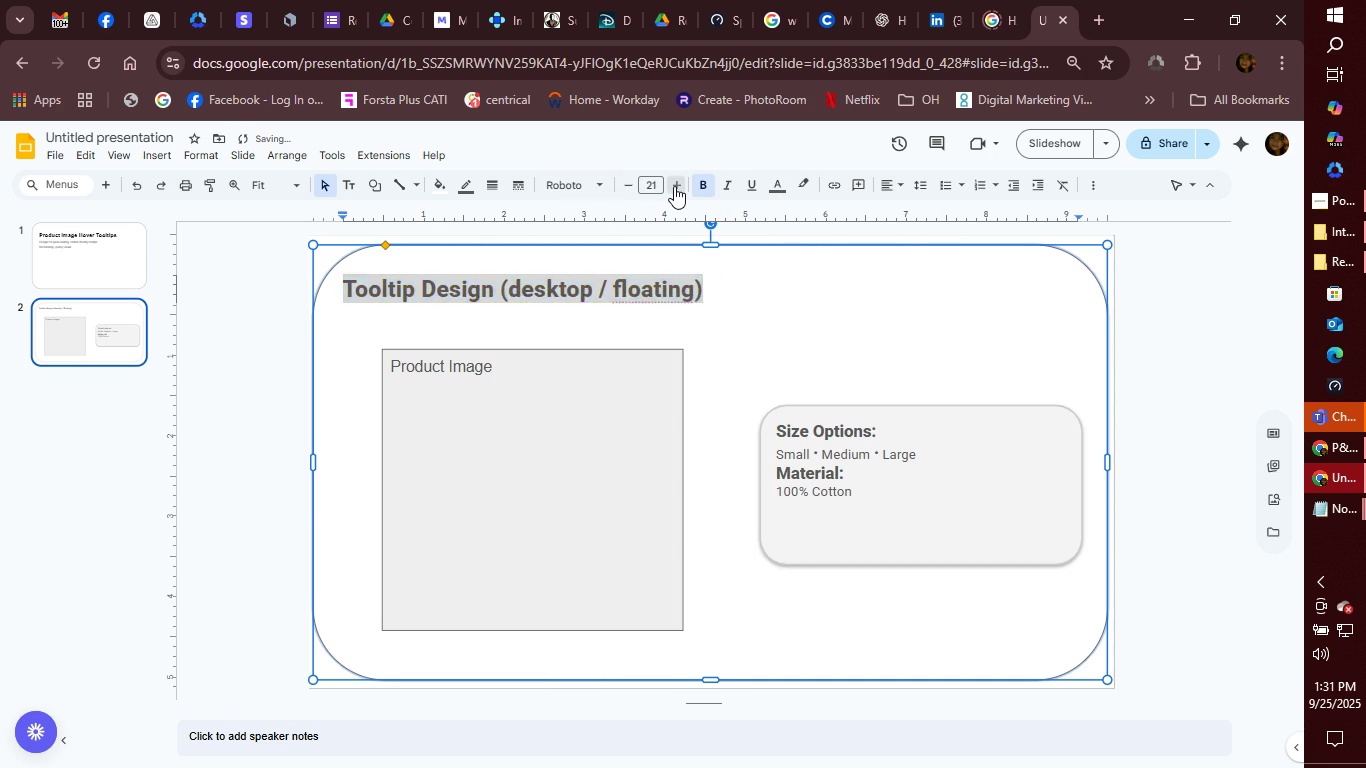 
triple_click([674, 186])
 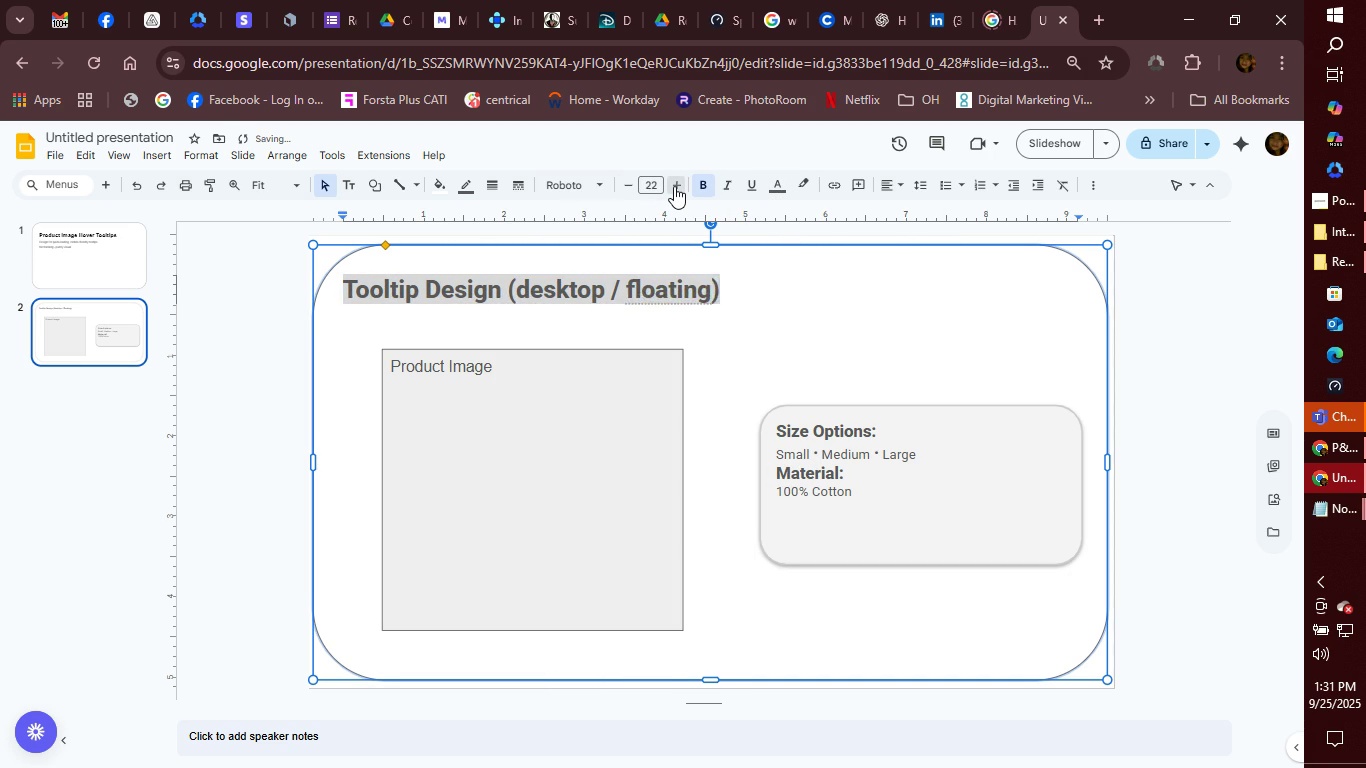 
triple_click([674, 186])
 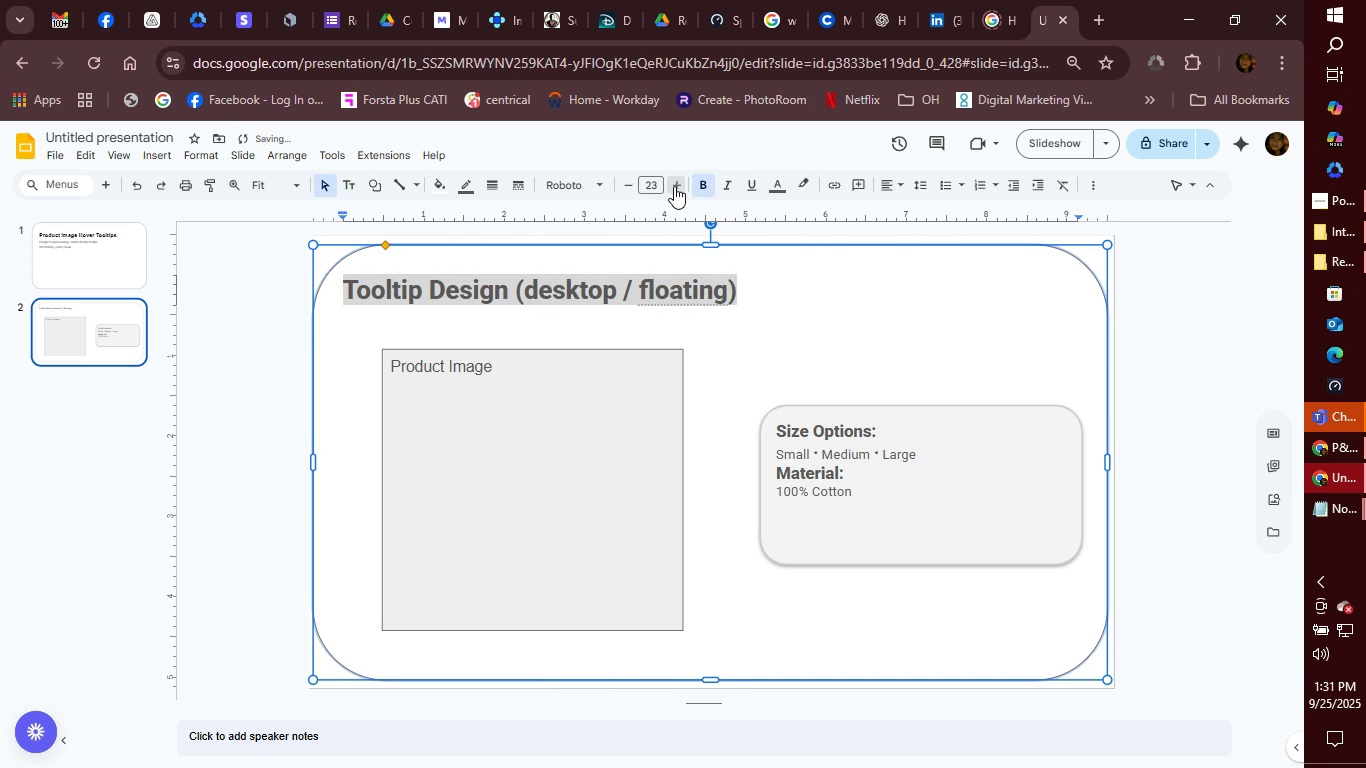 
triple_click([674, 186])
 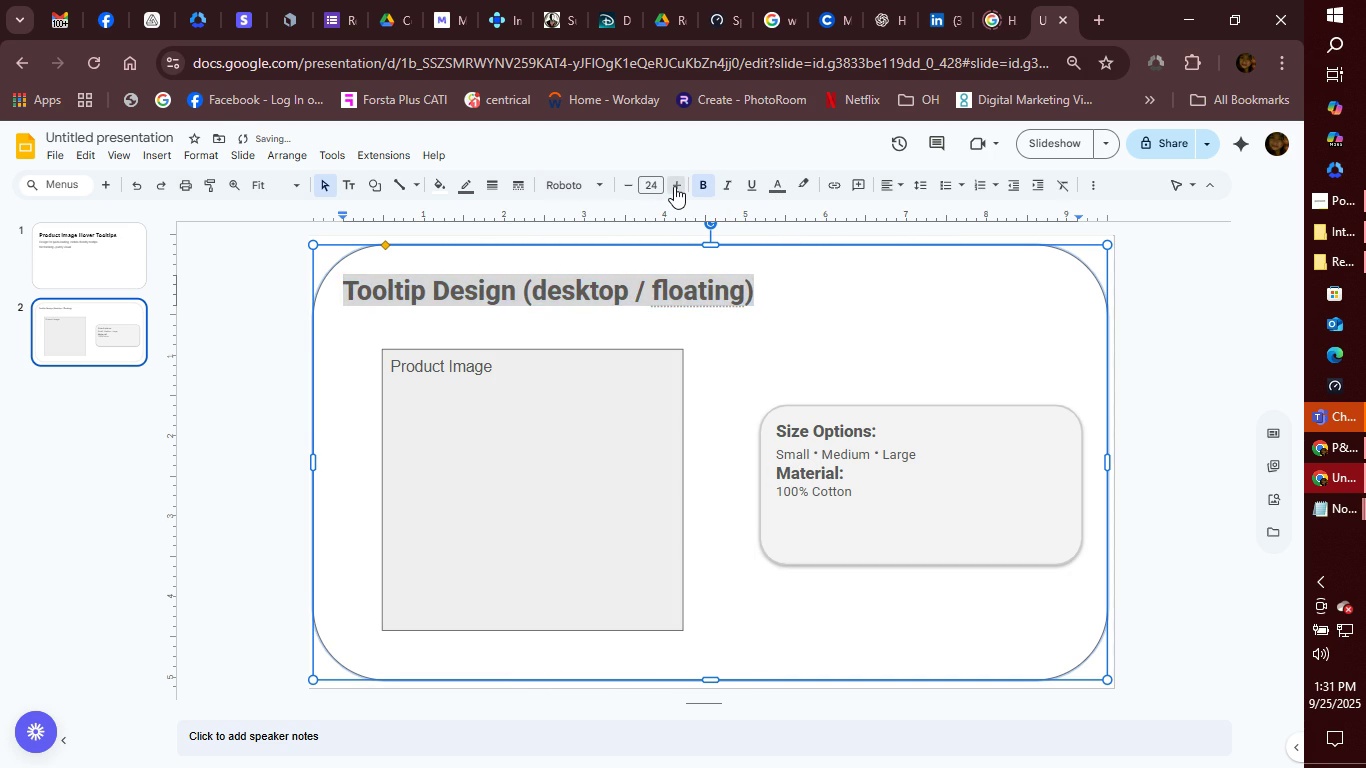 
double_click([674, 186])
 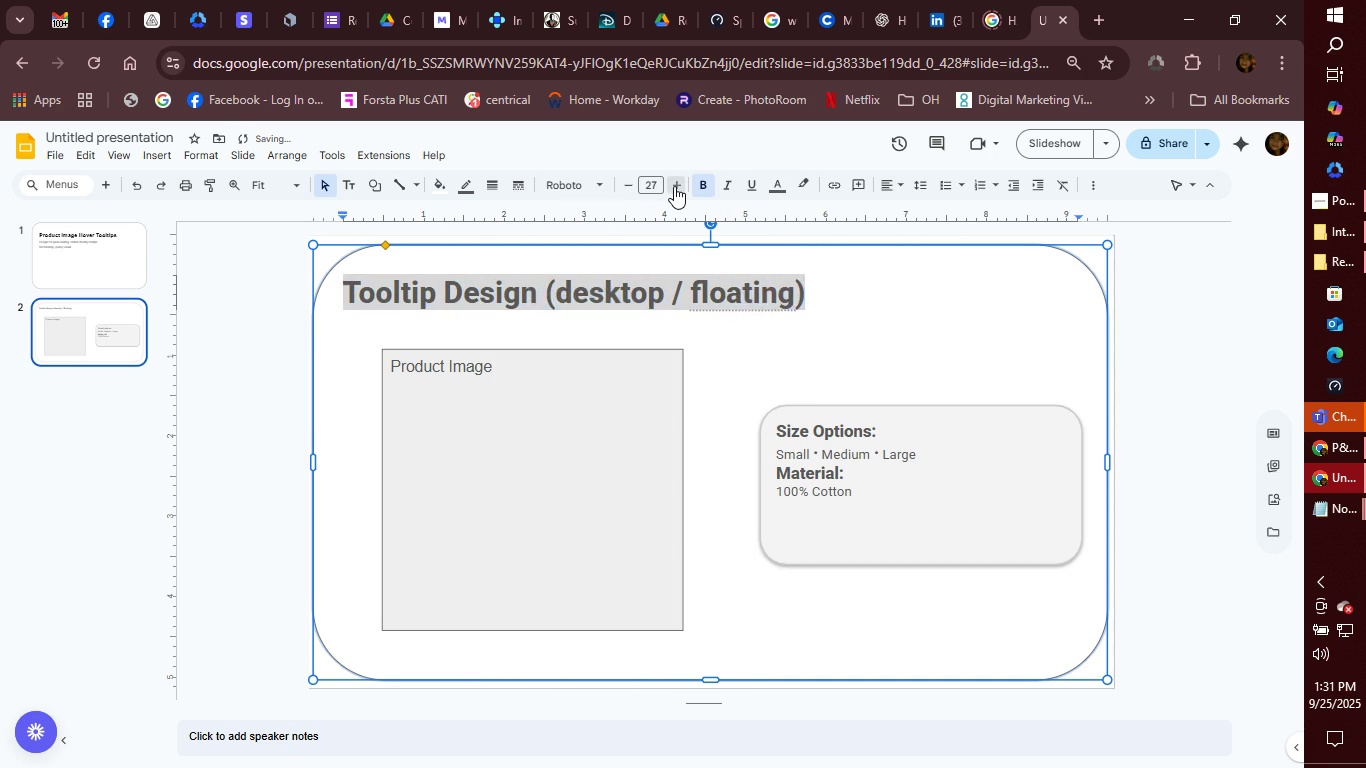 
double_click([674, 186])